 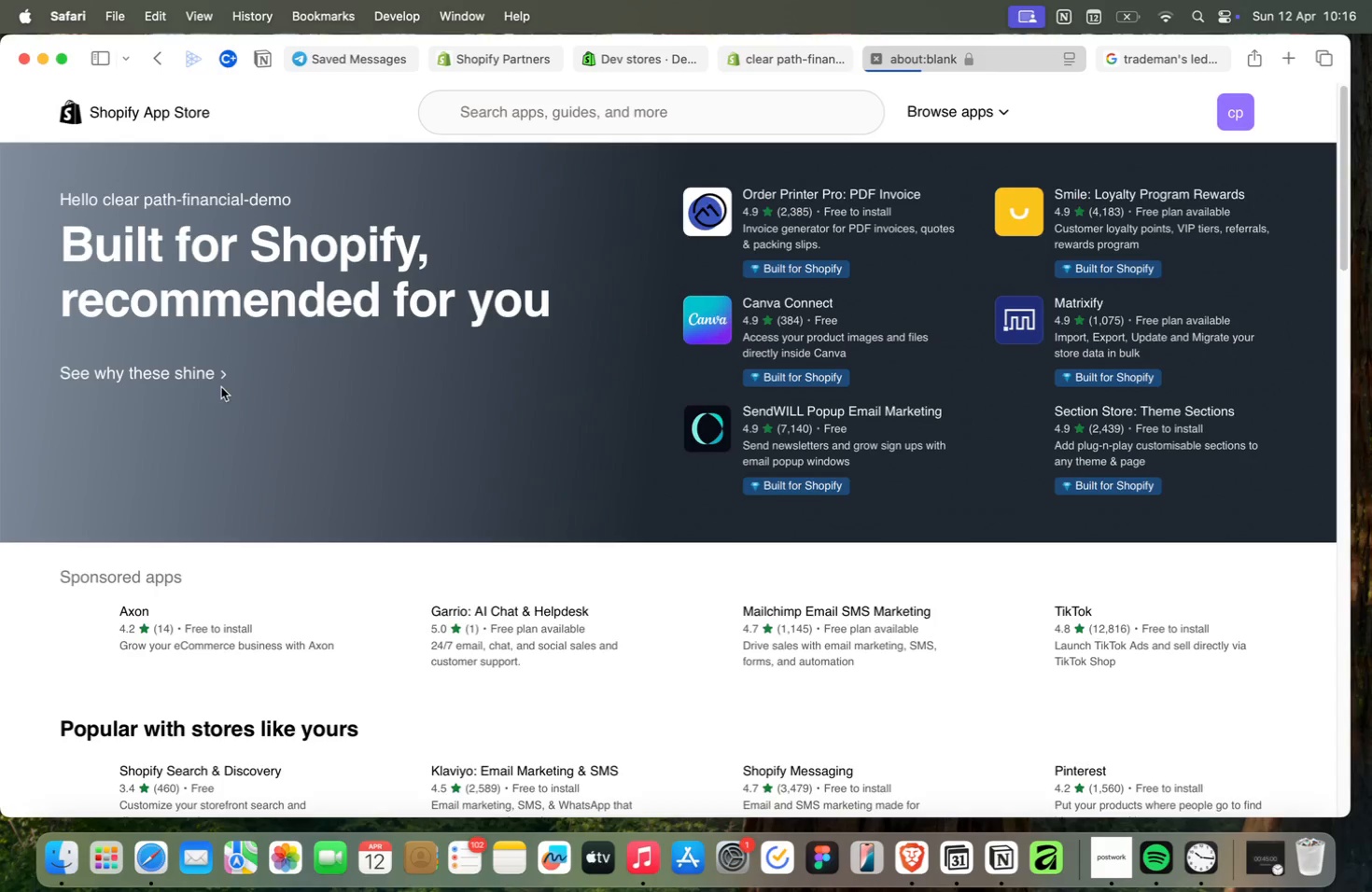 
left_click([611, 120])
 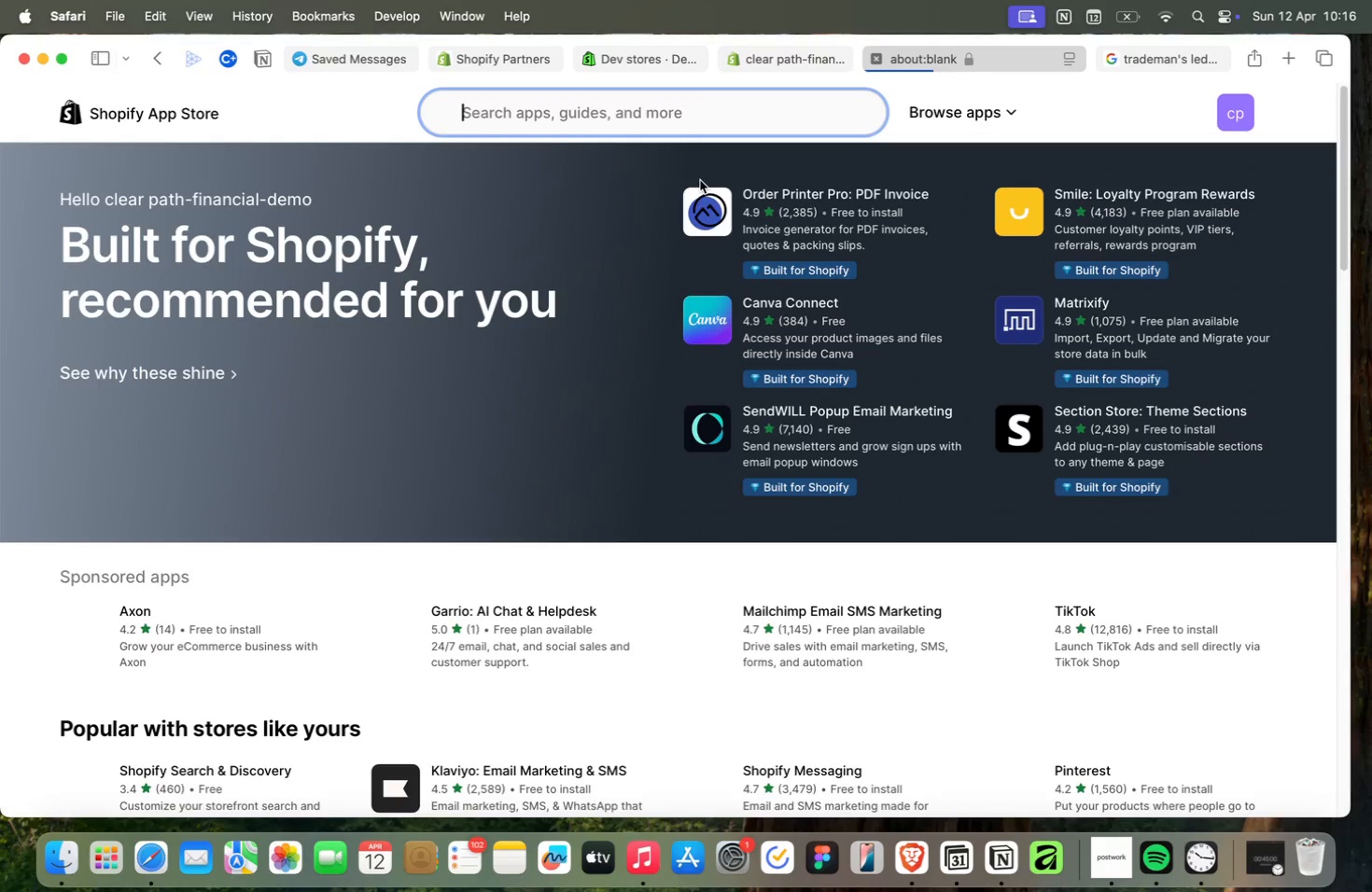 
type(digital downloads)
 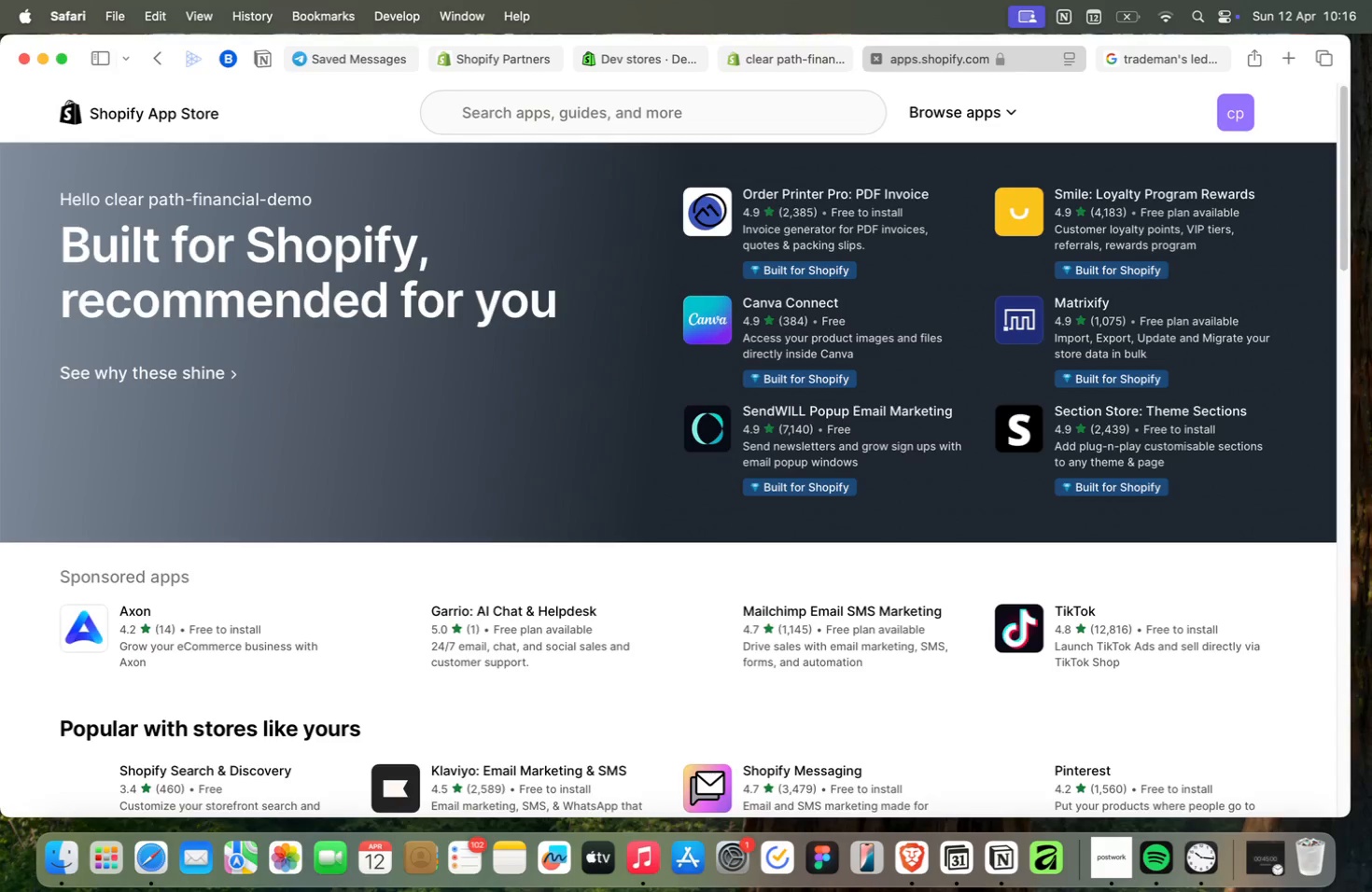 
key(Enter)
 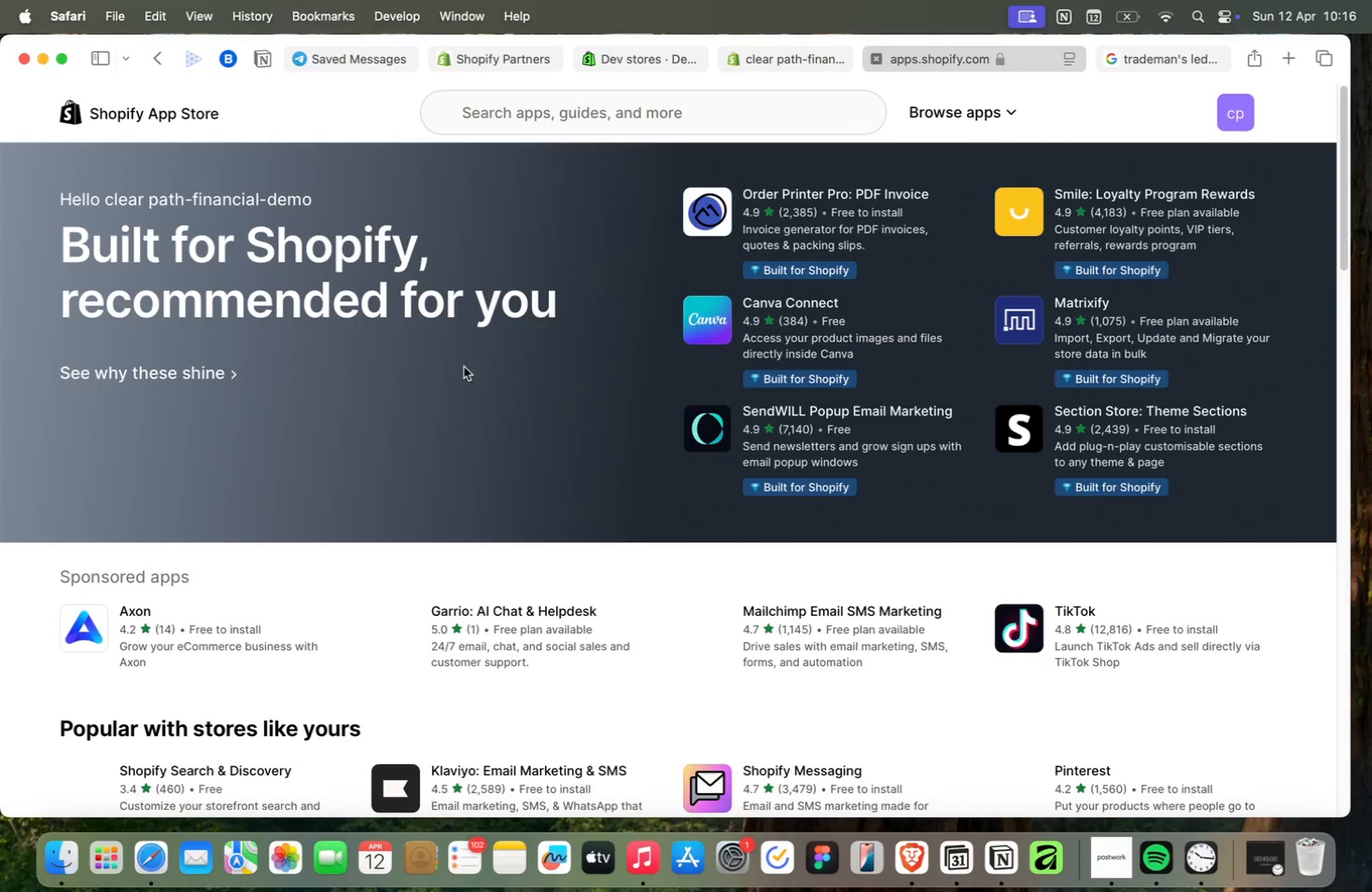 
wait(5.02)
 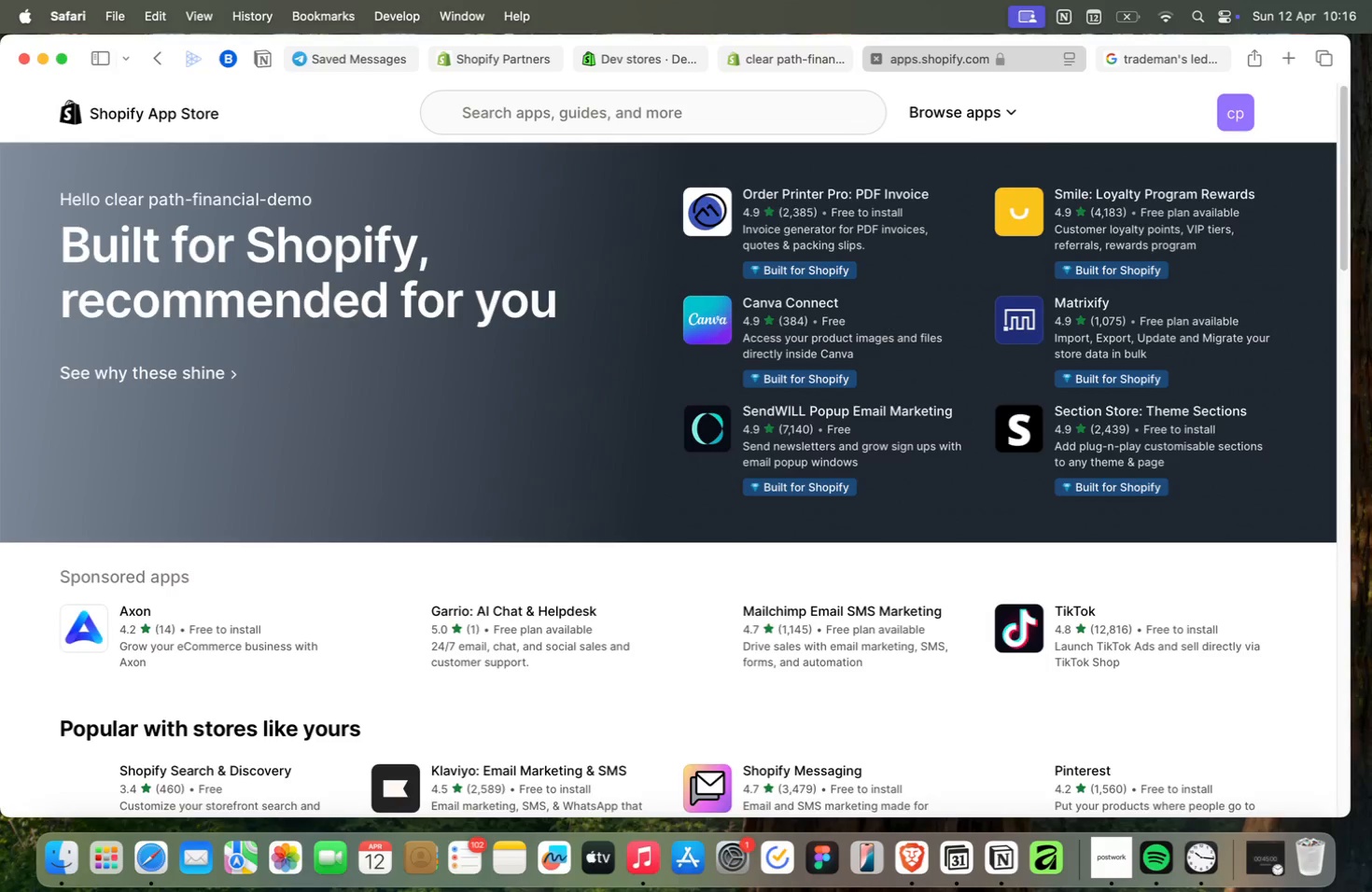 
scroll: coordinate [559, 356], scroll_direction: down, amount: 9.0
 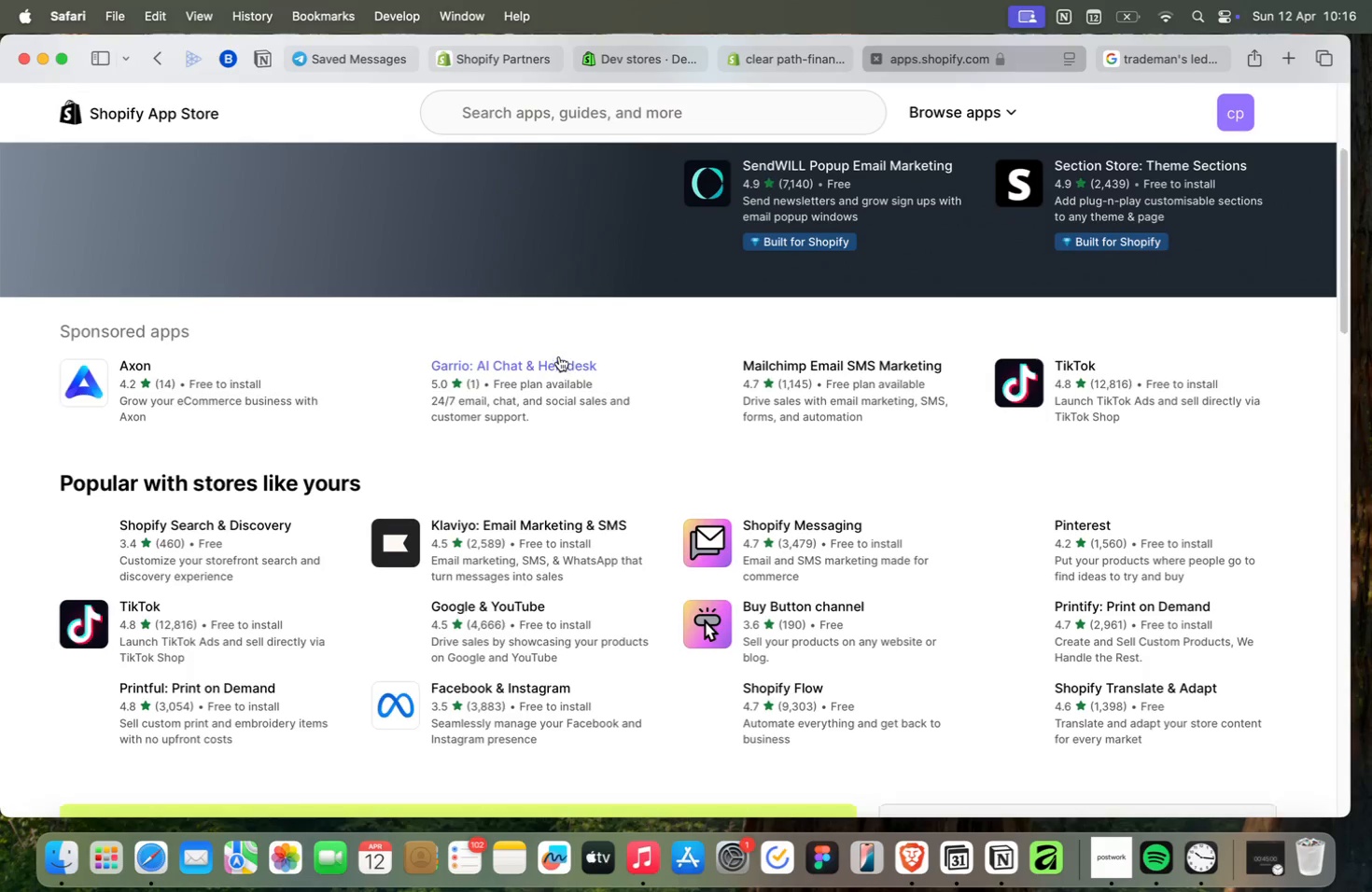 
scroll: coordinate [559, 356], scroll_direction: up, amount: 17.0
 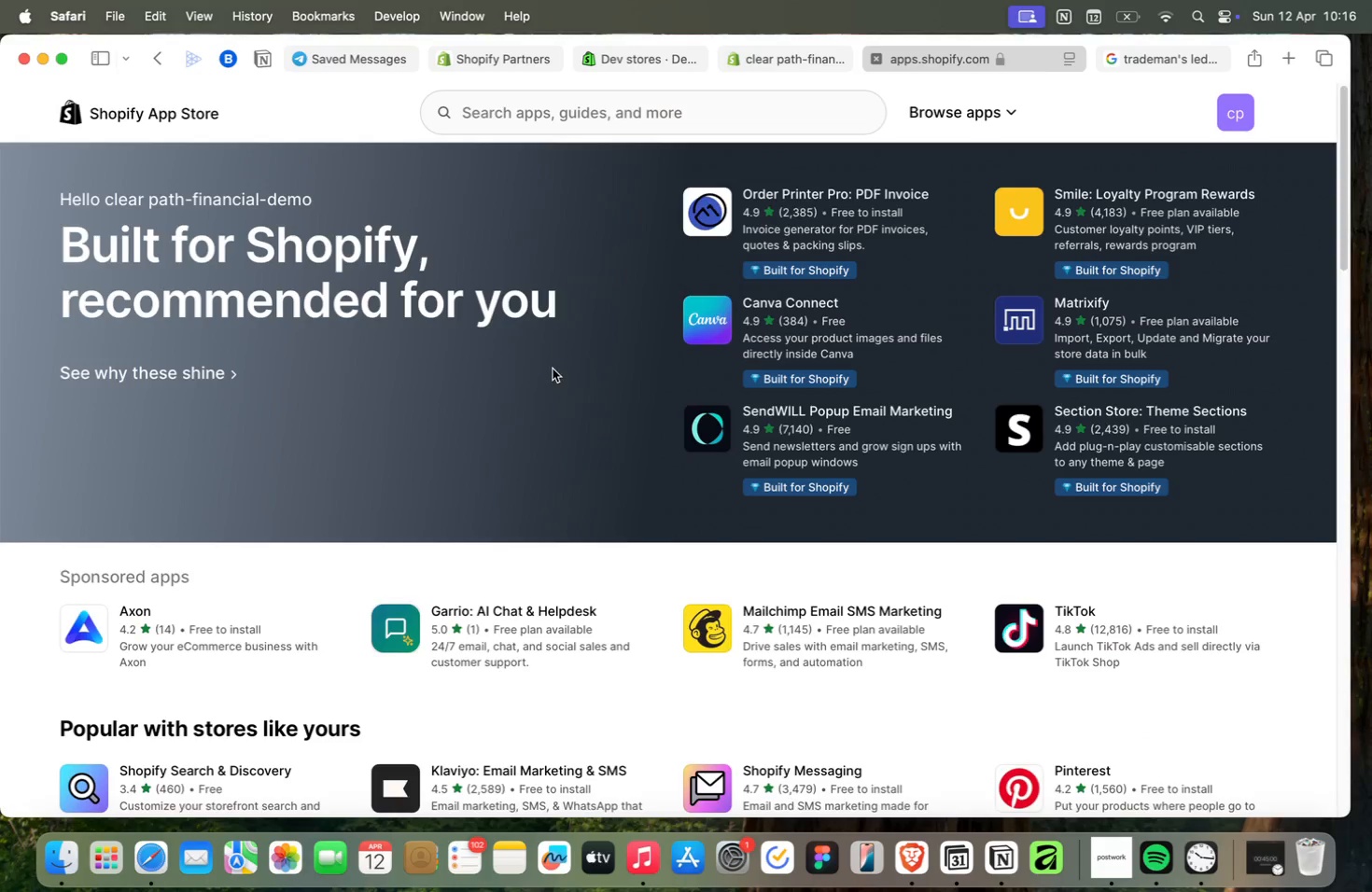 
scroll: coordinate [553, 369], scroll_direction: down, amount: 3.0
 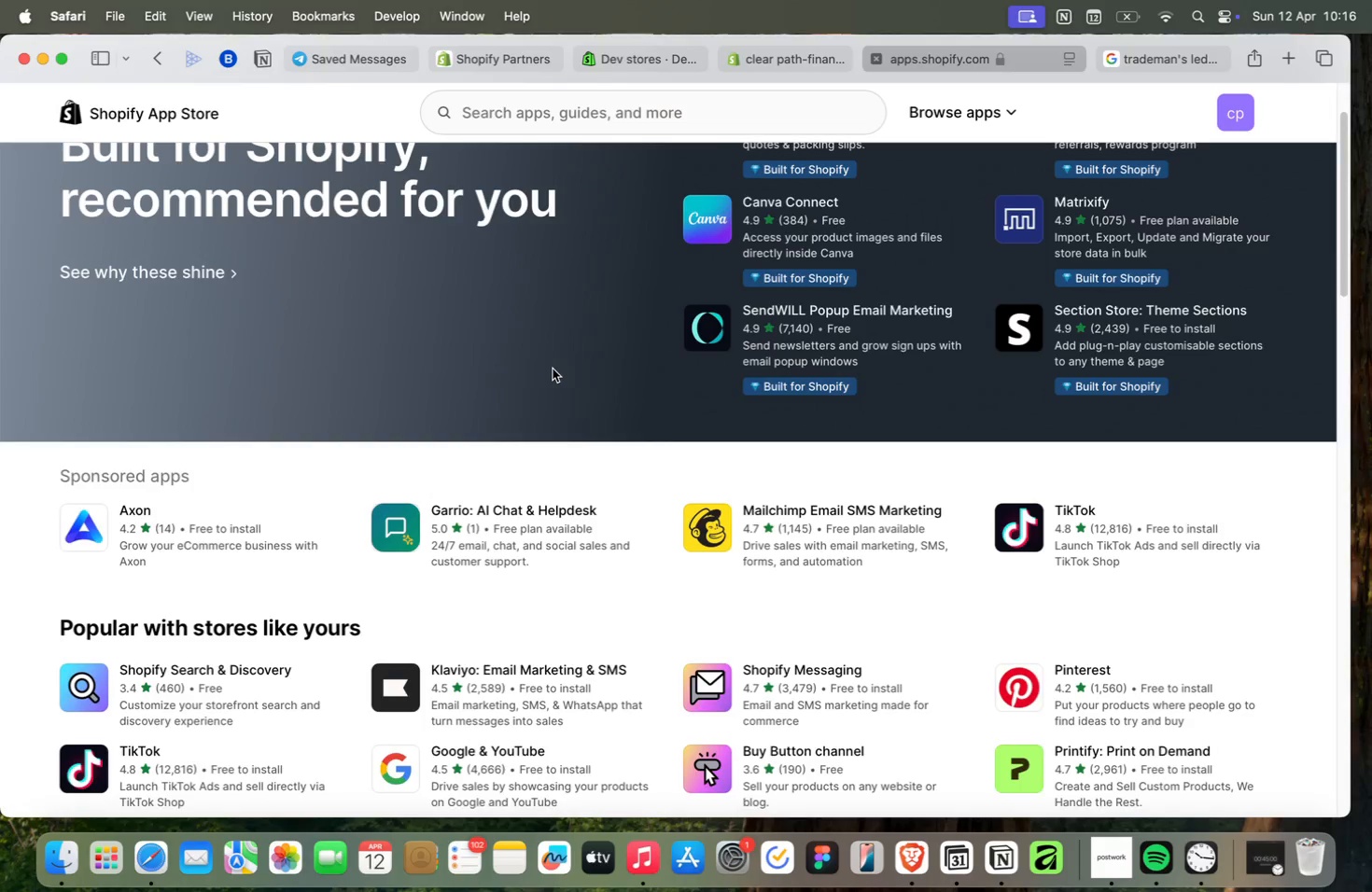 
scroll: coordinate [553, 369], scroll_direction: up, amount: 2.0
 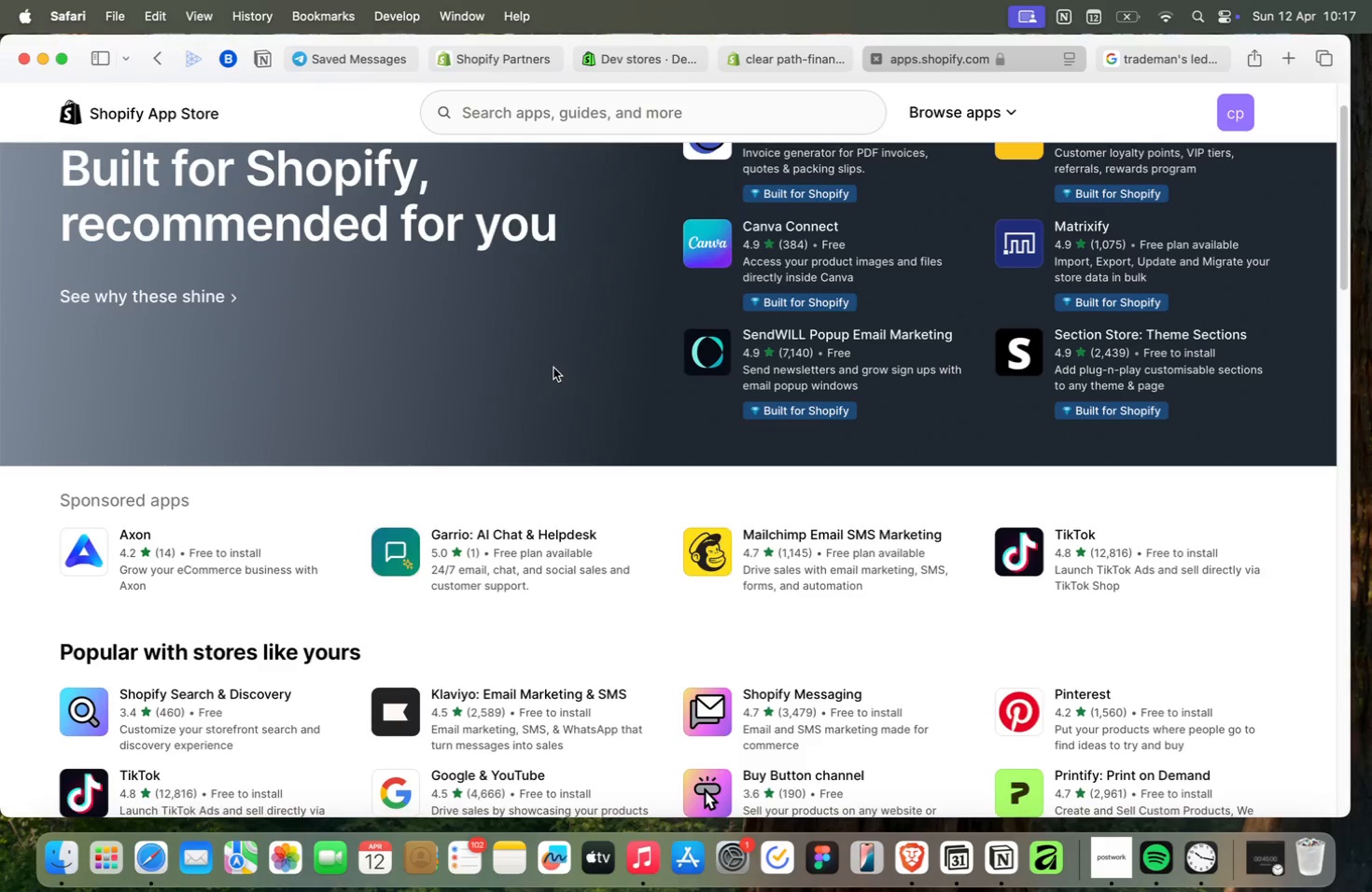 
left_click([664, 121])
 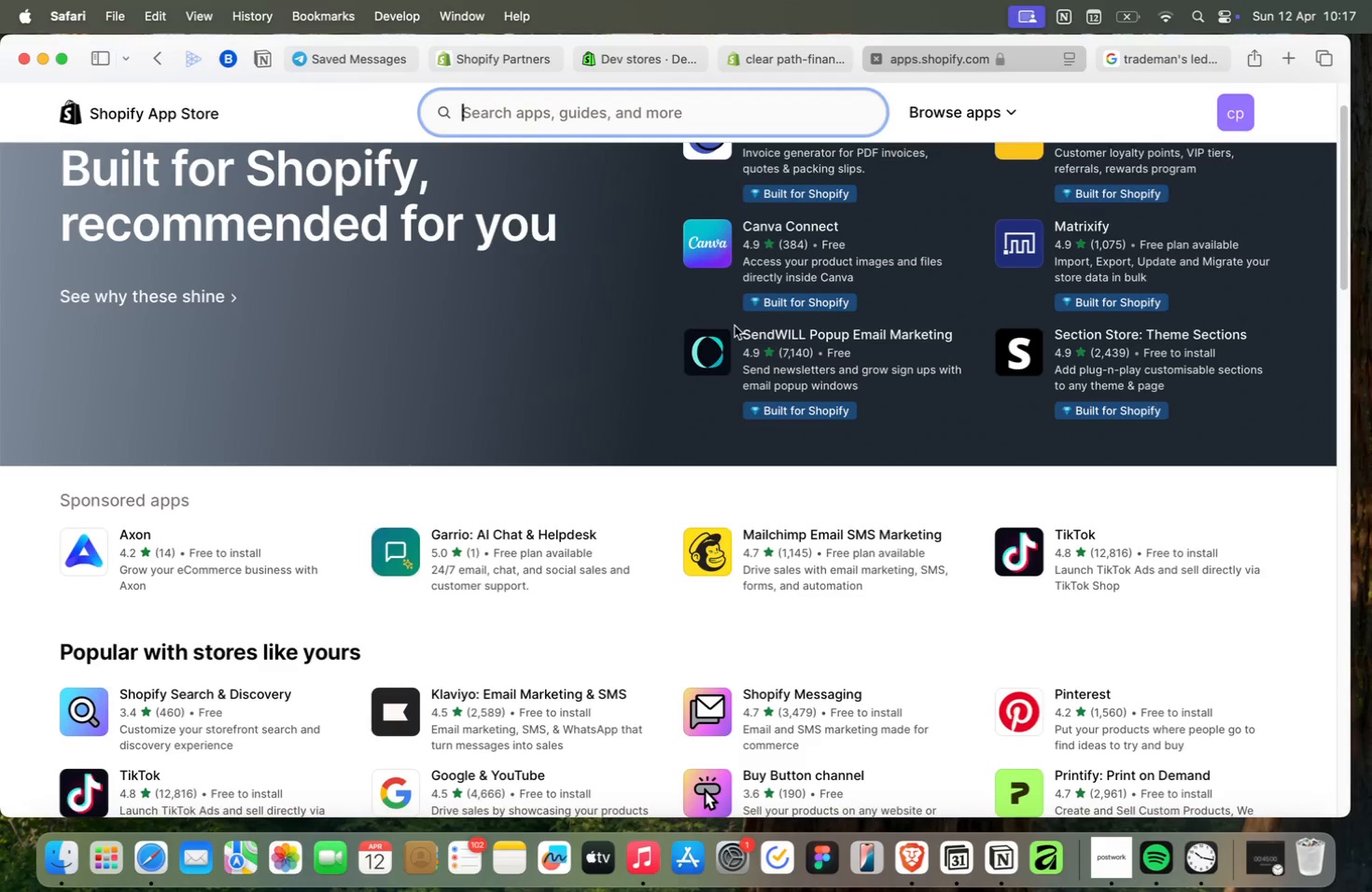 
type(digital )
key(Backspace)
key(Backspace)
key(Backspace)
key(Backspace)
key(Backspace)
key(Backspace)
key(Backspace)
key(Backspace)
type(s)
key(Backspace)
type(digital )
 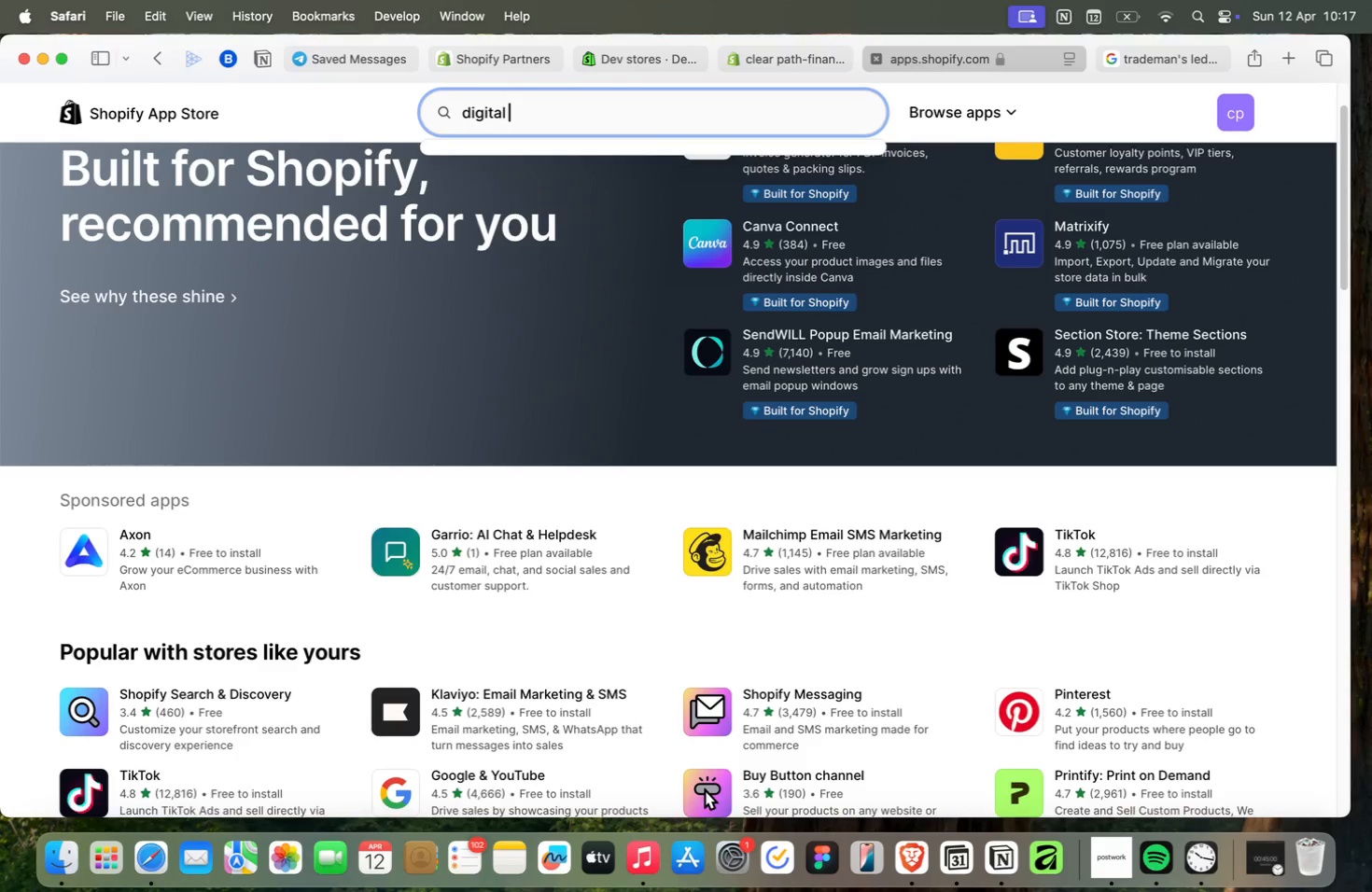 
type(downloads)
 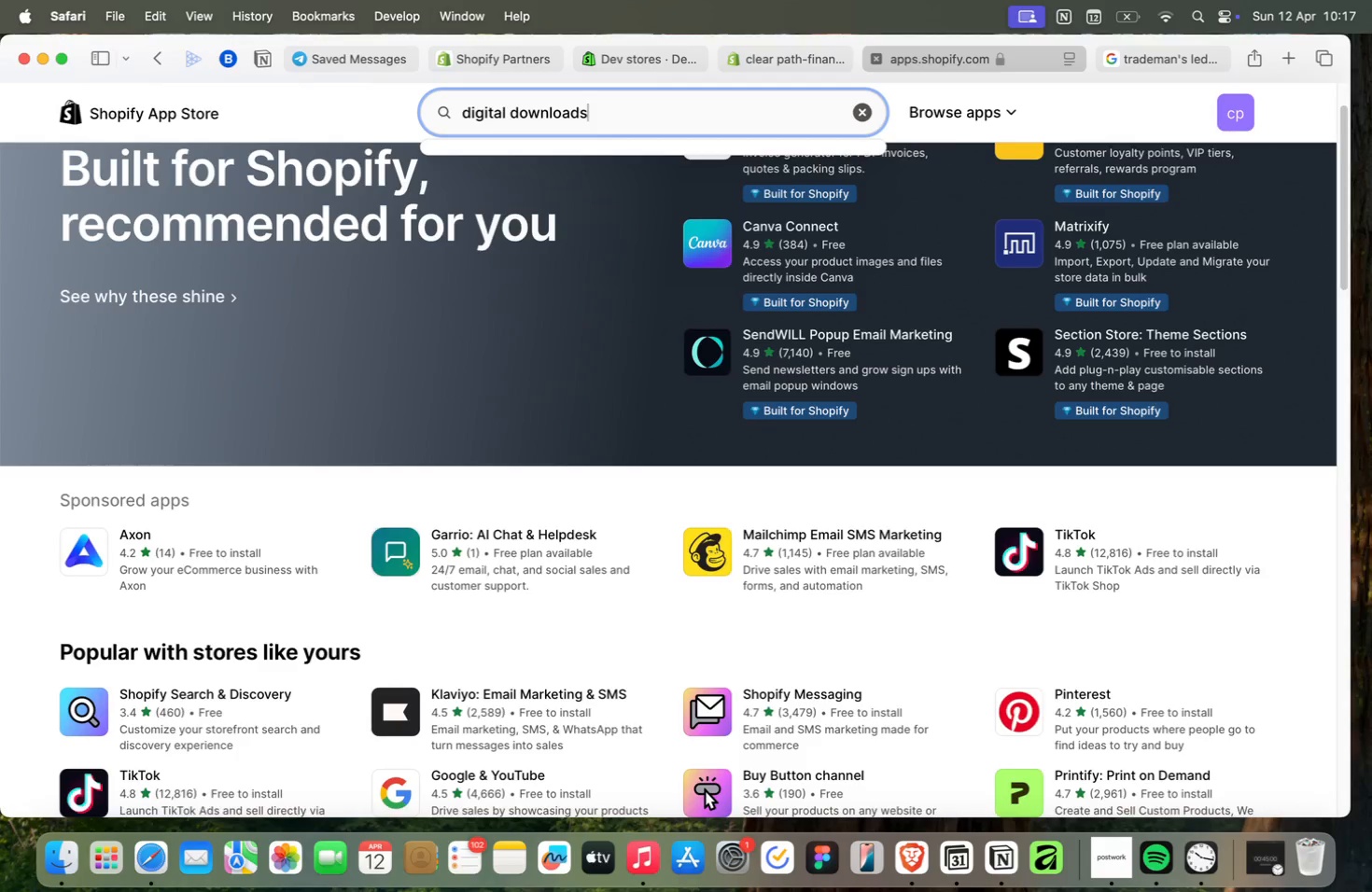 
key(Enter)
 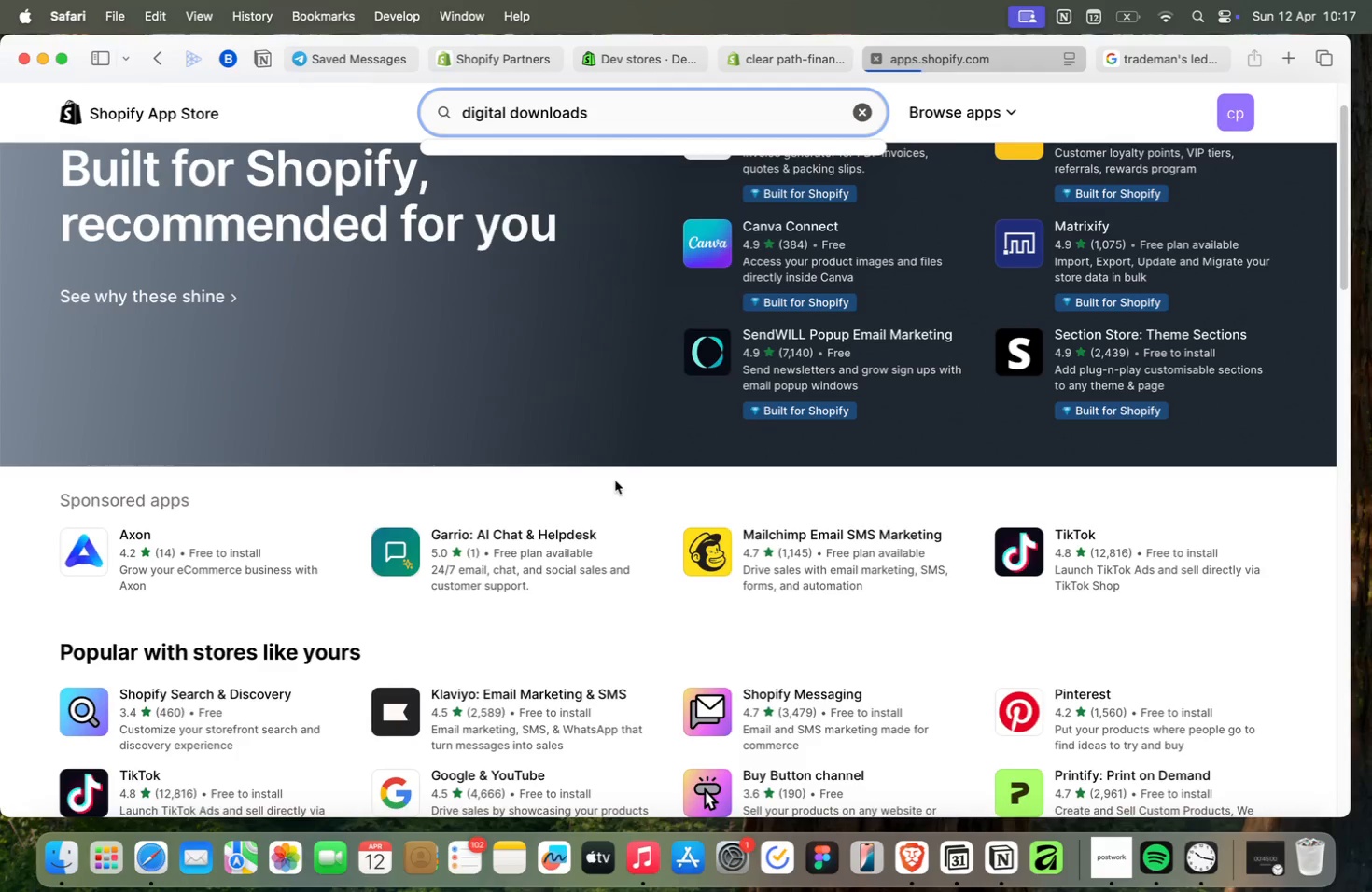 
wait(11.2)
 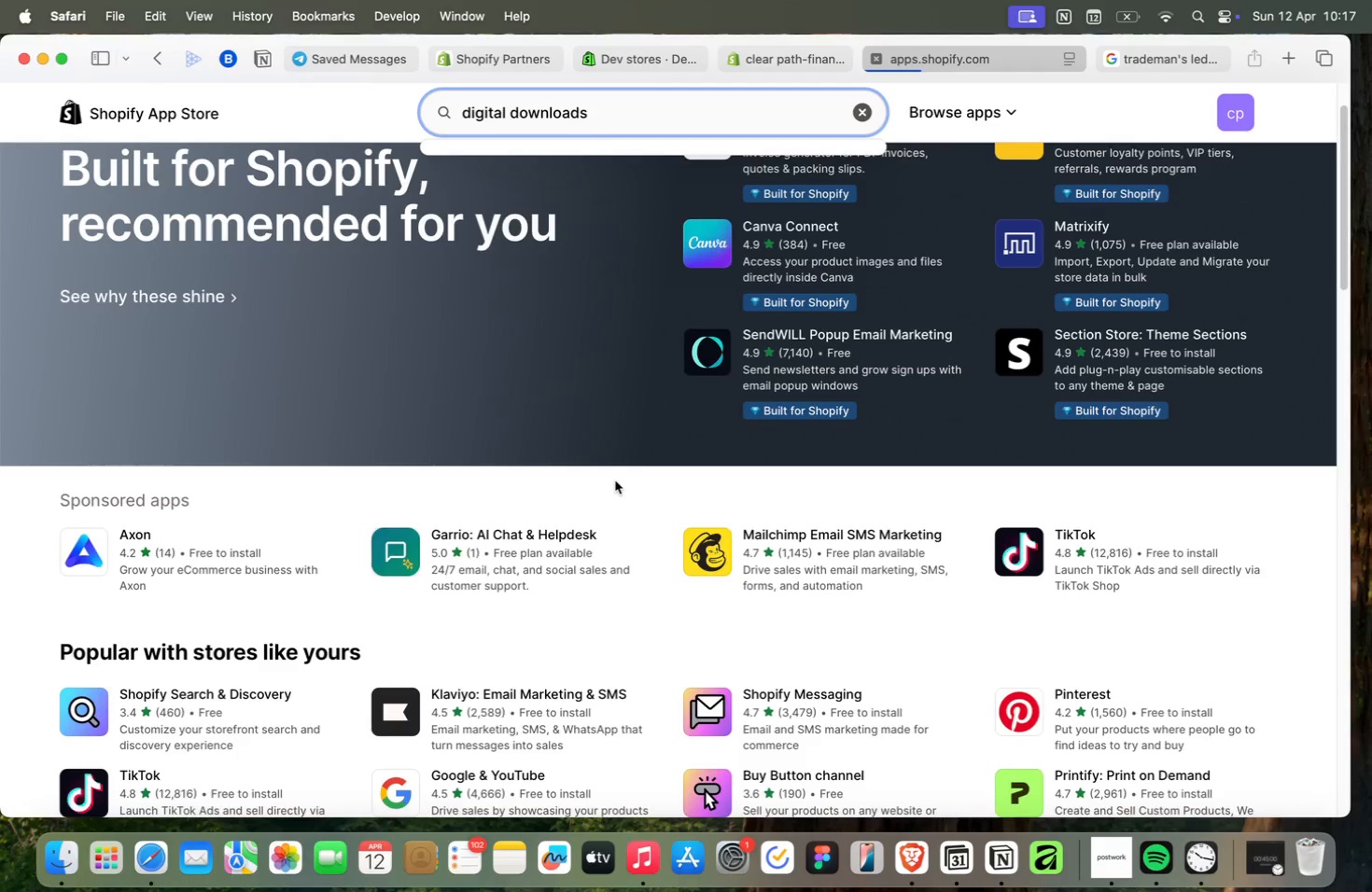 
left_click([828, 111])
 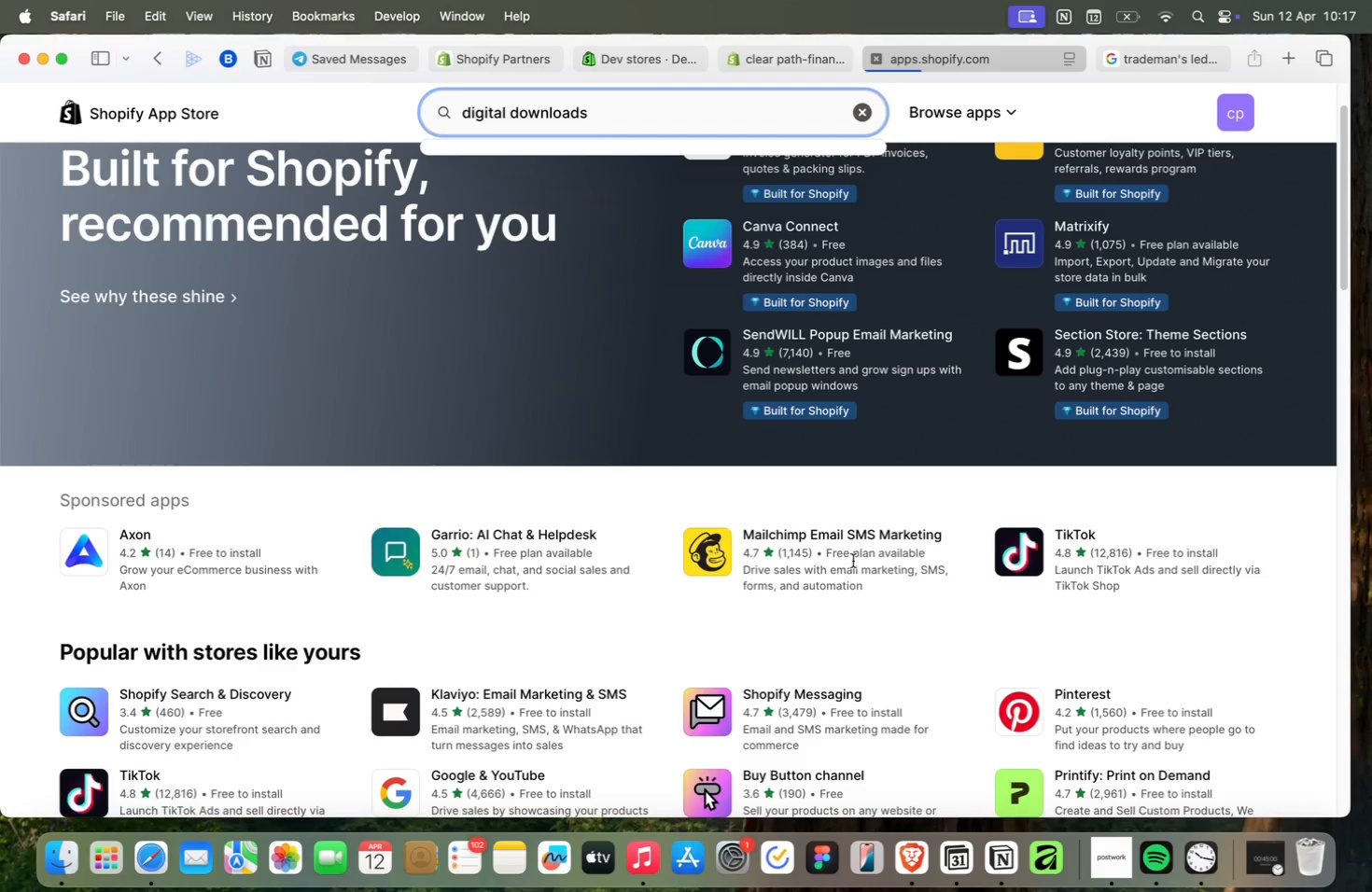 
scroll: coordinate [784, 592], scroll_direction: down, amount: 7.0
 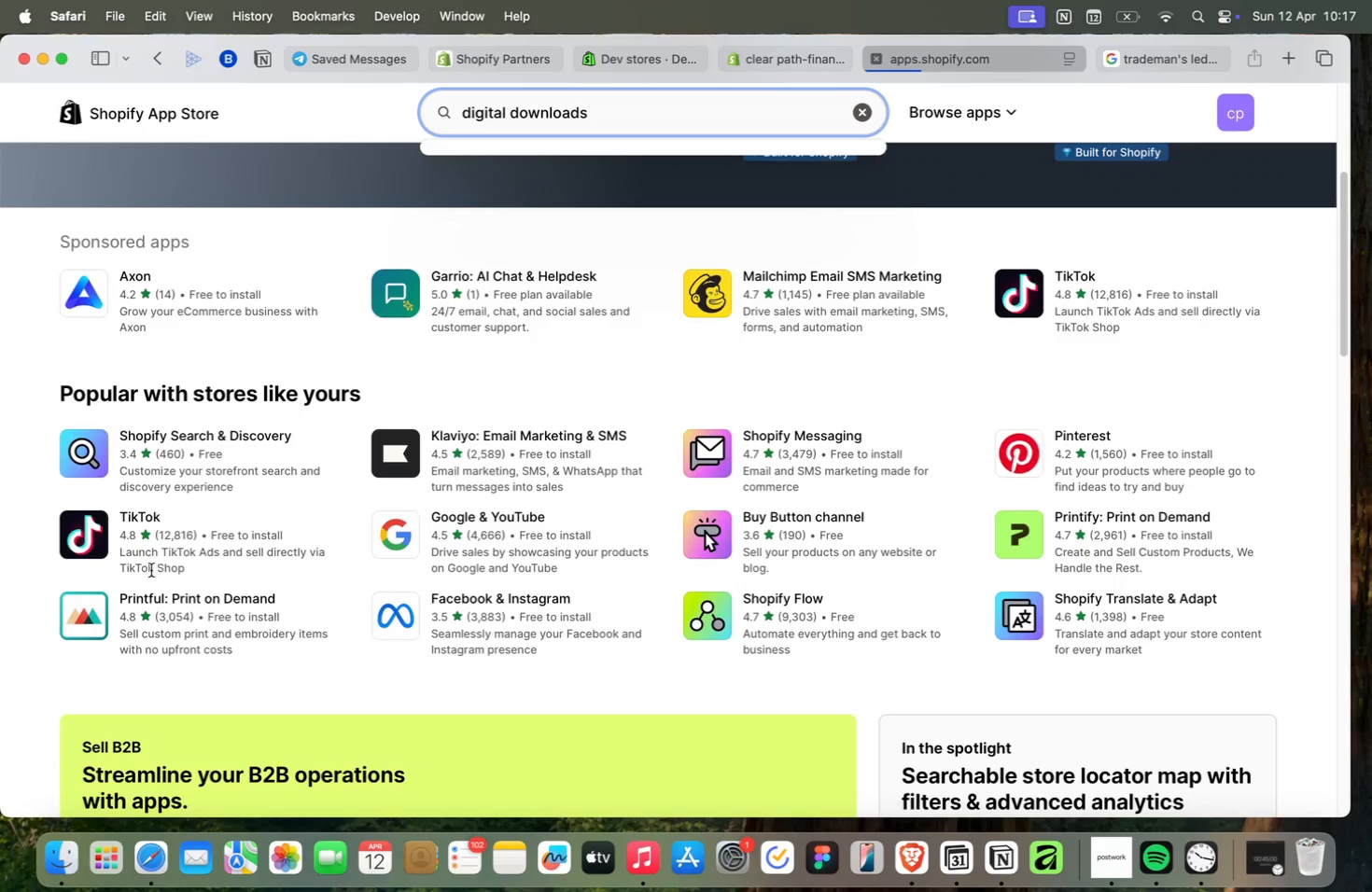 
wait(9.36)
 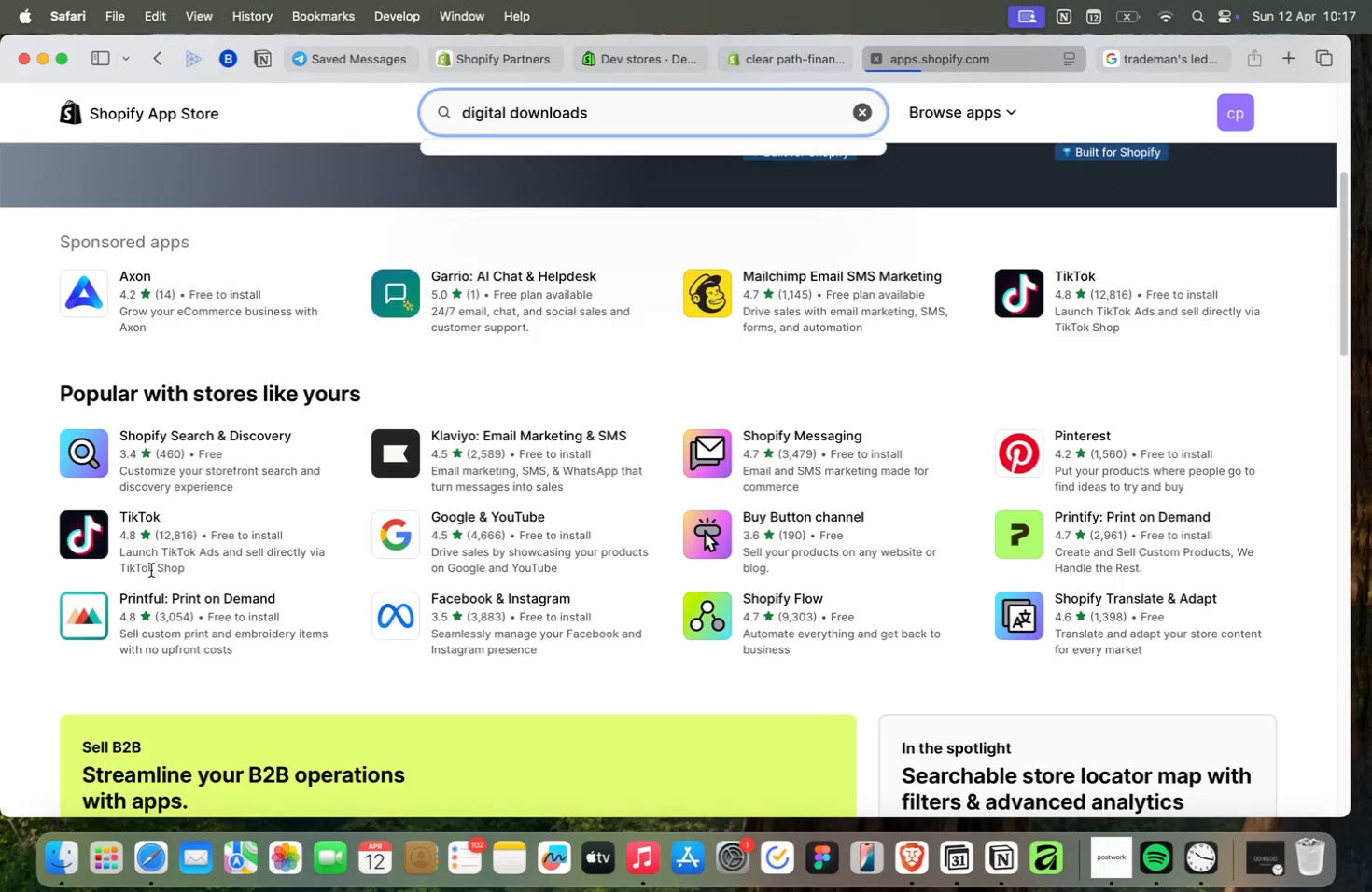 
scroll: coordinate [727, 467], scroll_direction: down, amount: 3.0
 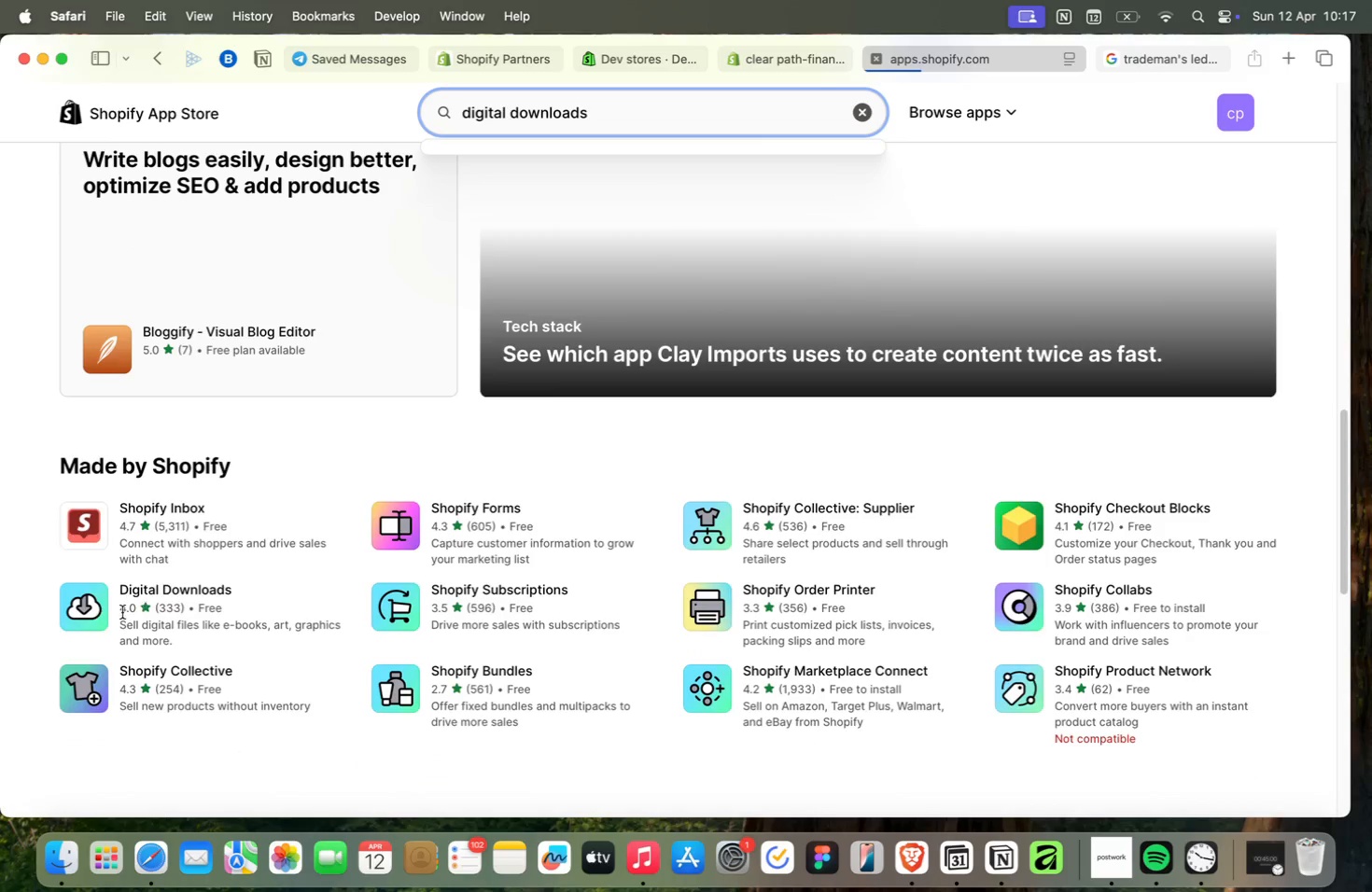 
left_click([861, 112])
 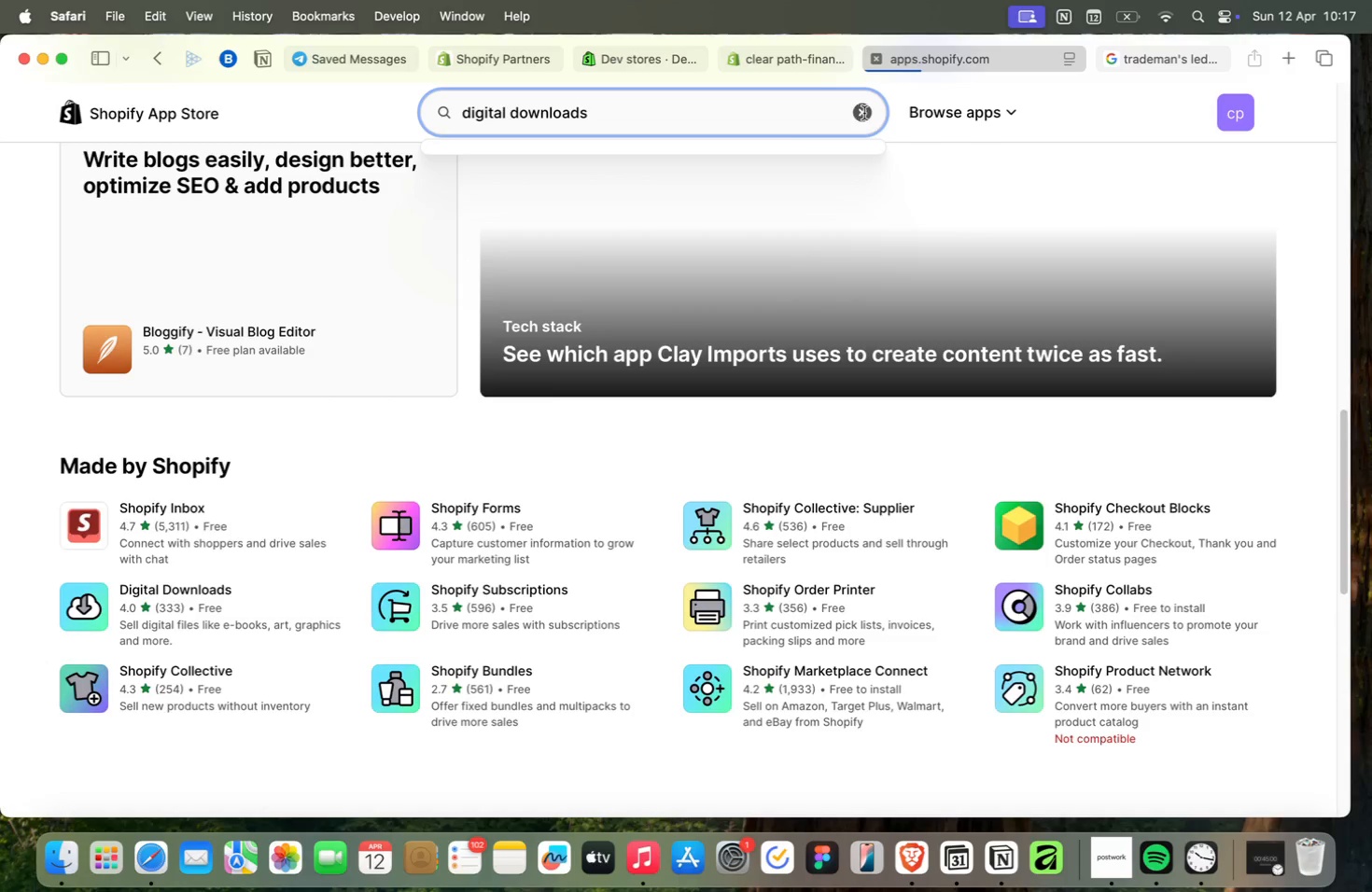 
left_click([864, 113])